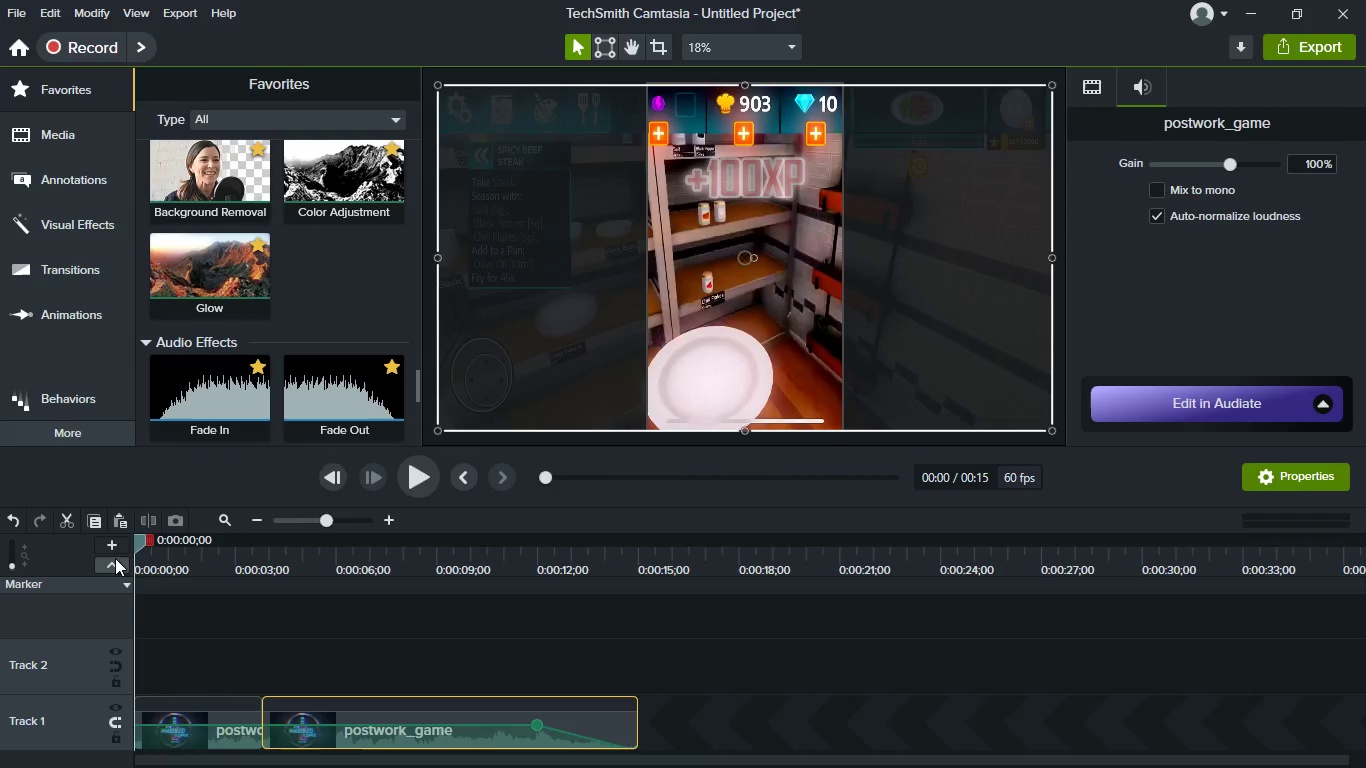 
key(Space)
 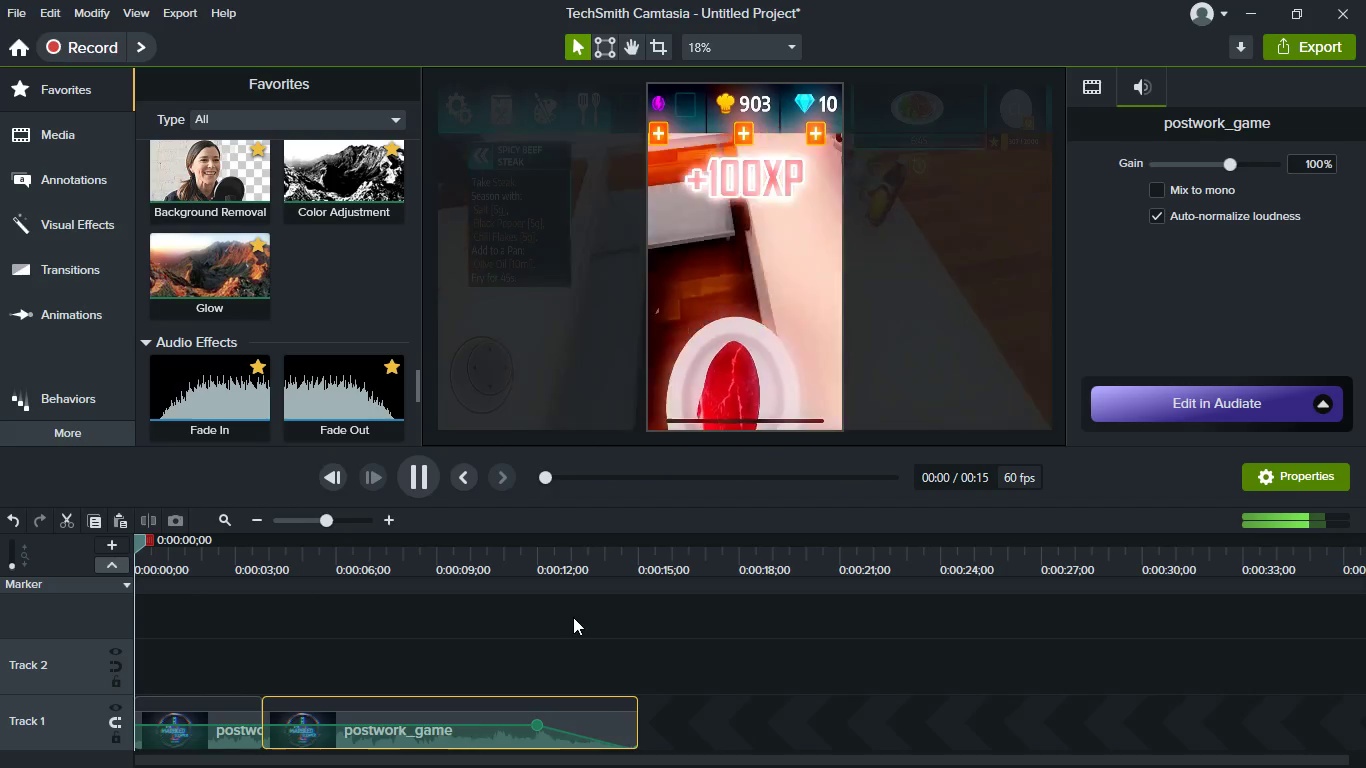 
wait(19.23)
 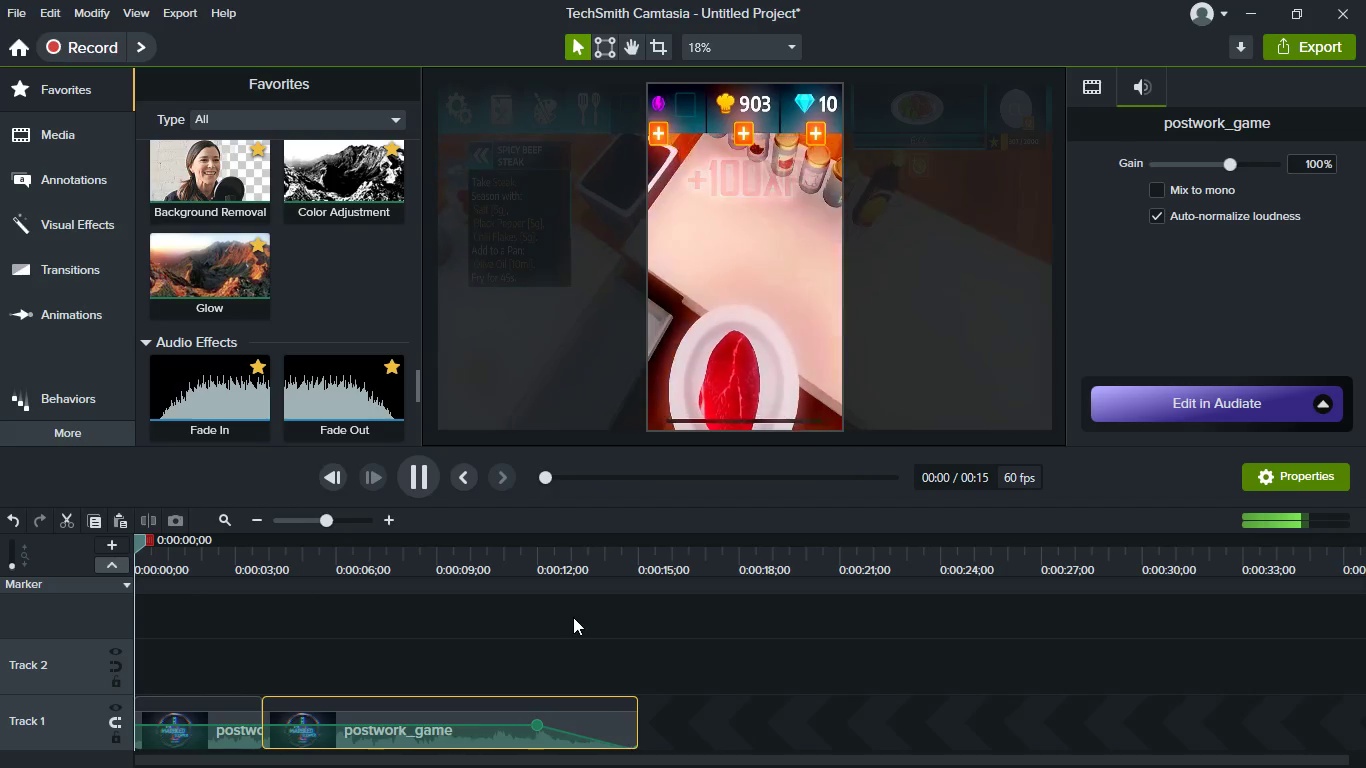 
key(Control+S)
 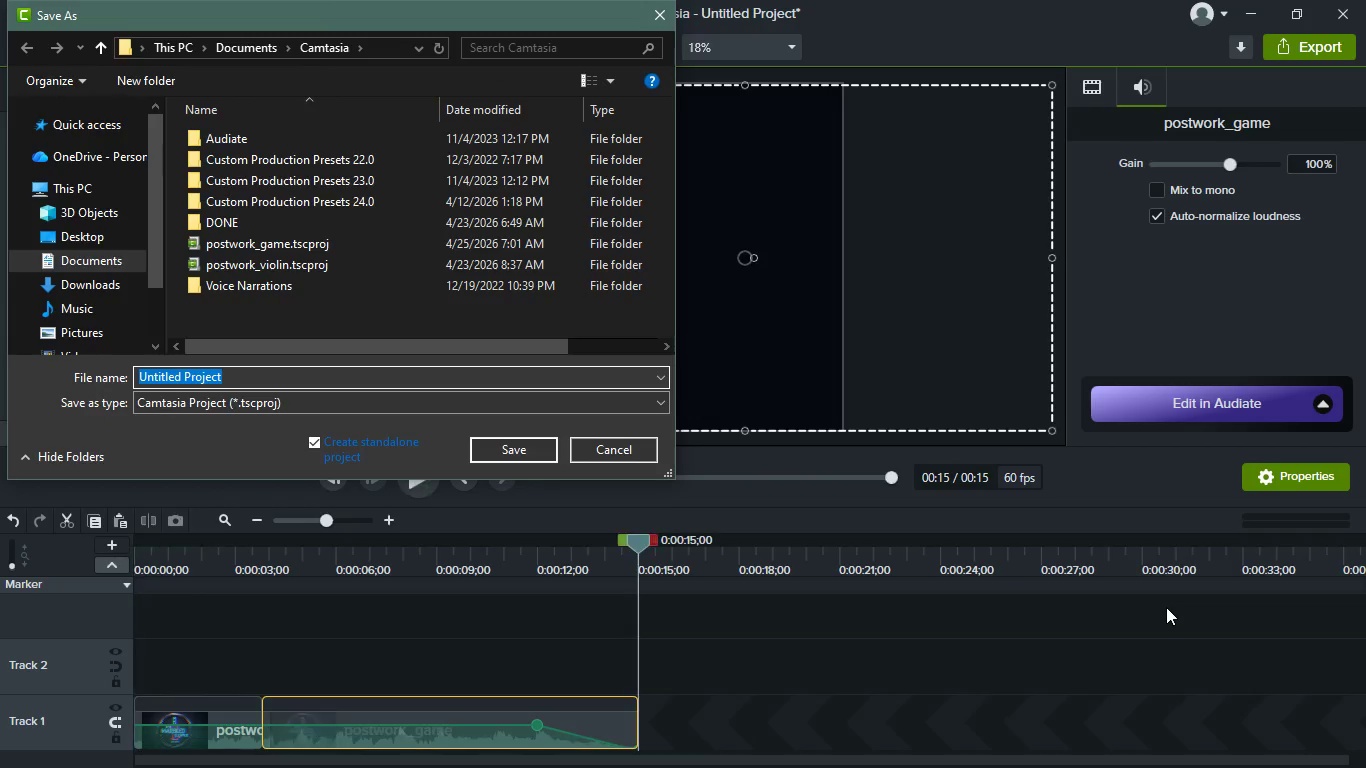 
type(postwork_game_teaser)
 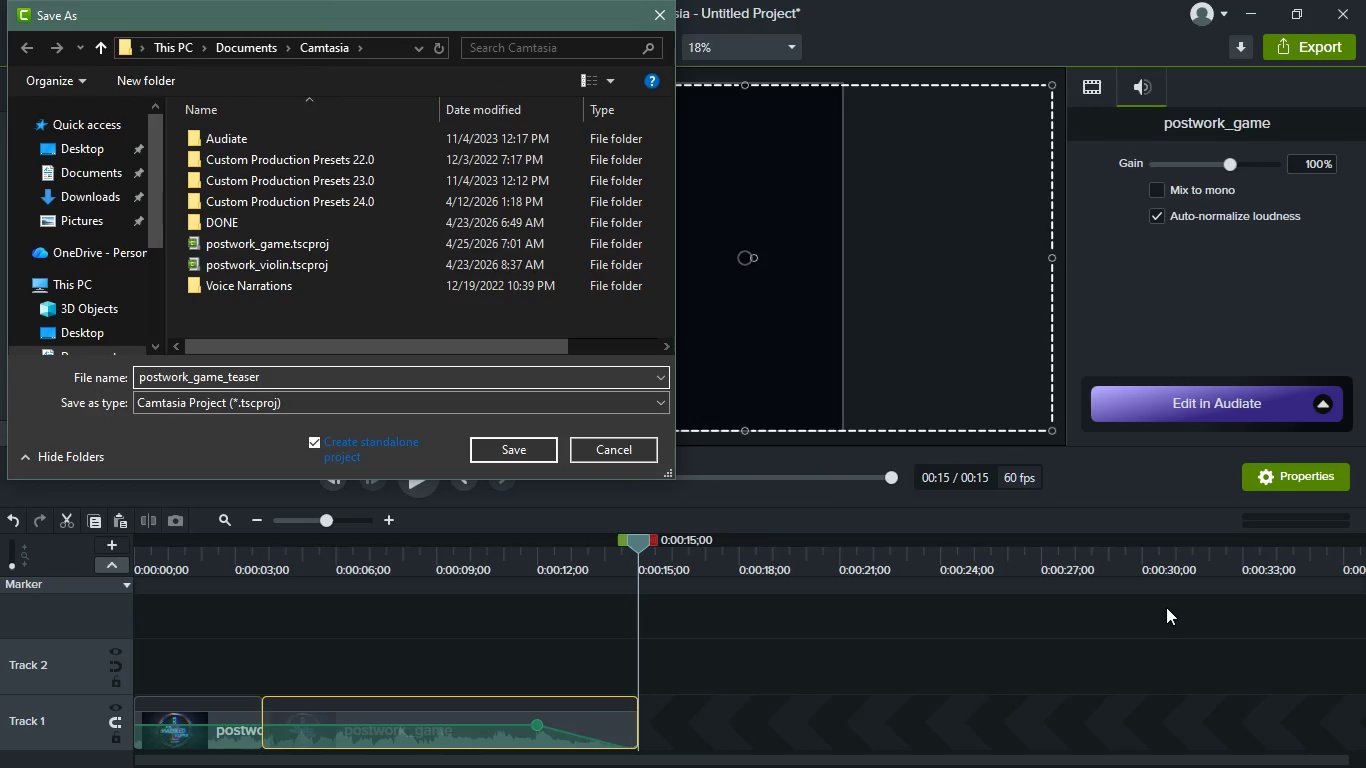 
key(Enter)
 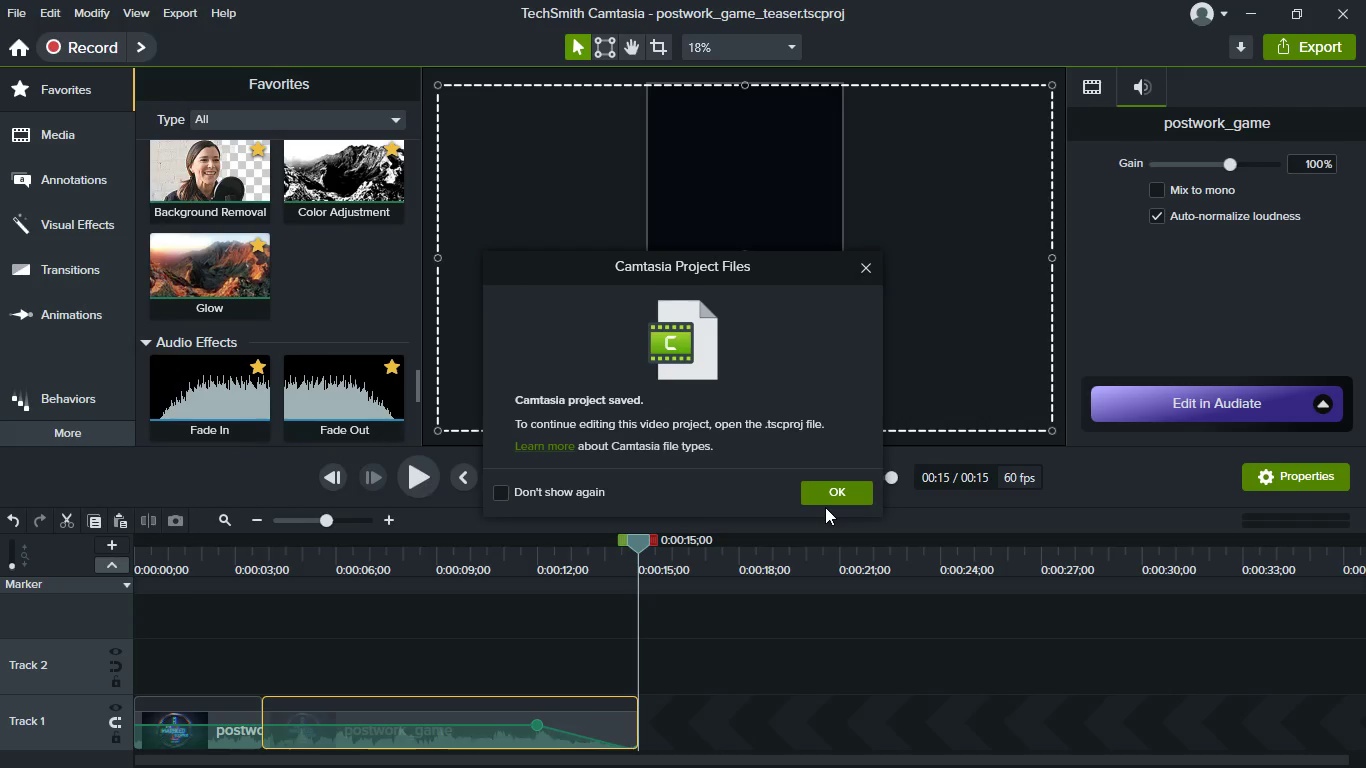 
wait(5.08)
 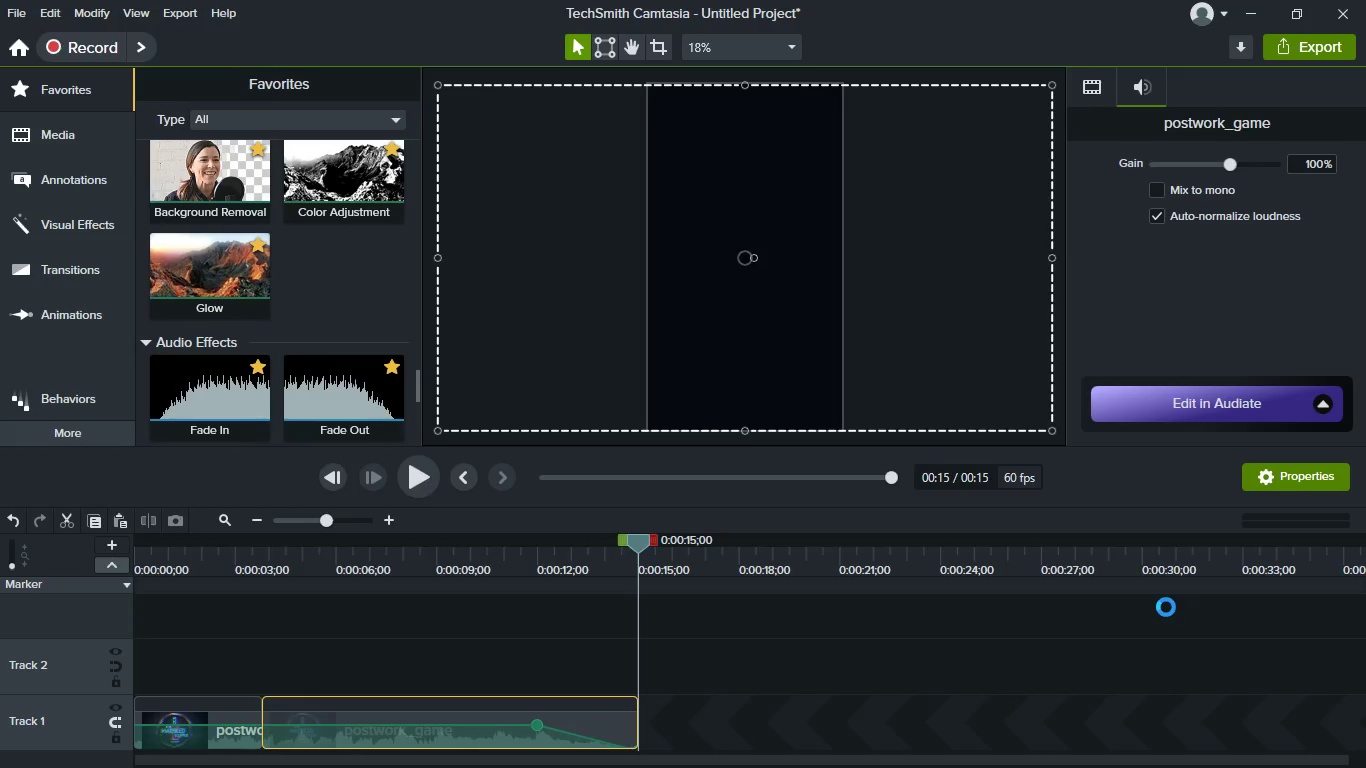 
left_click([836, 497])
 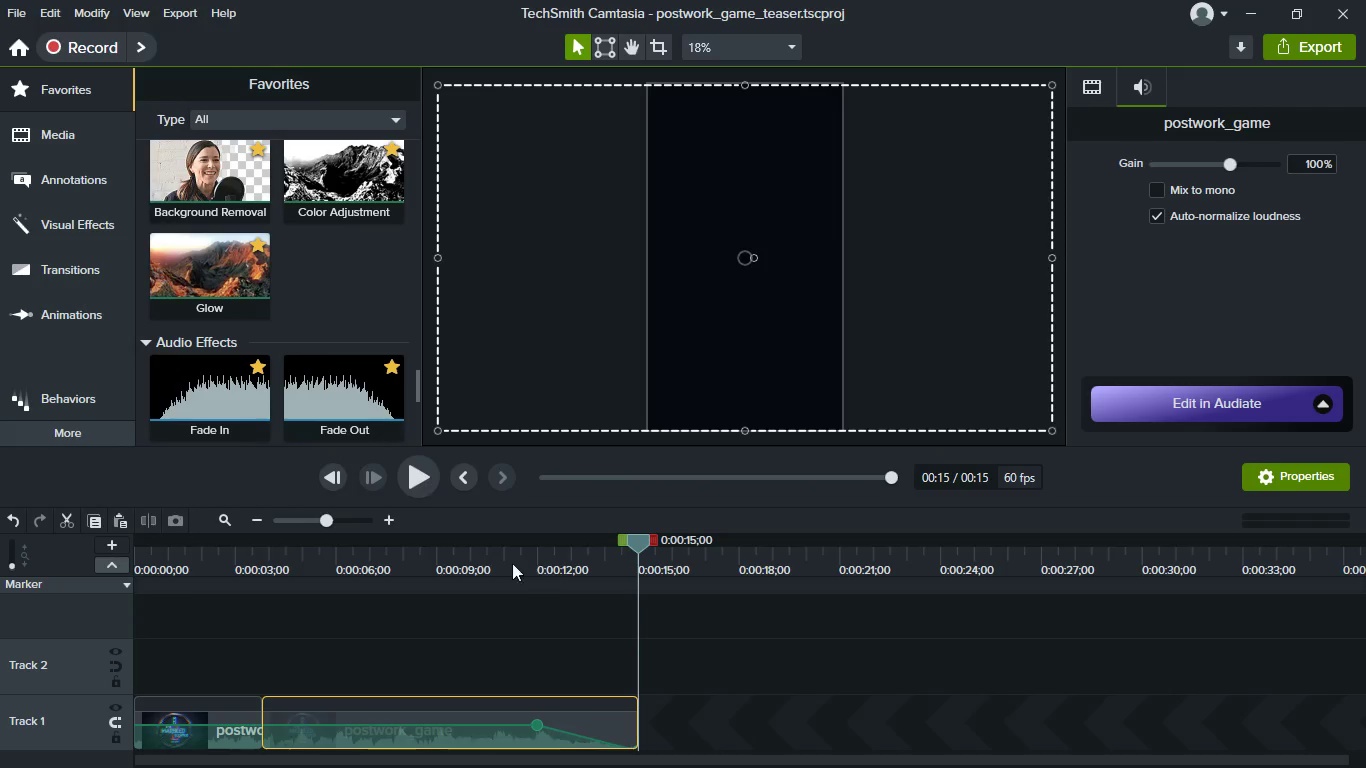 
left_click([485, 554])
 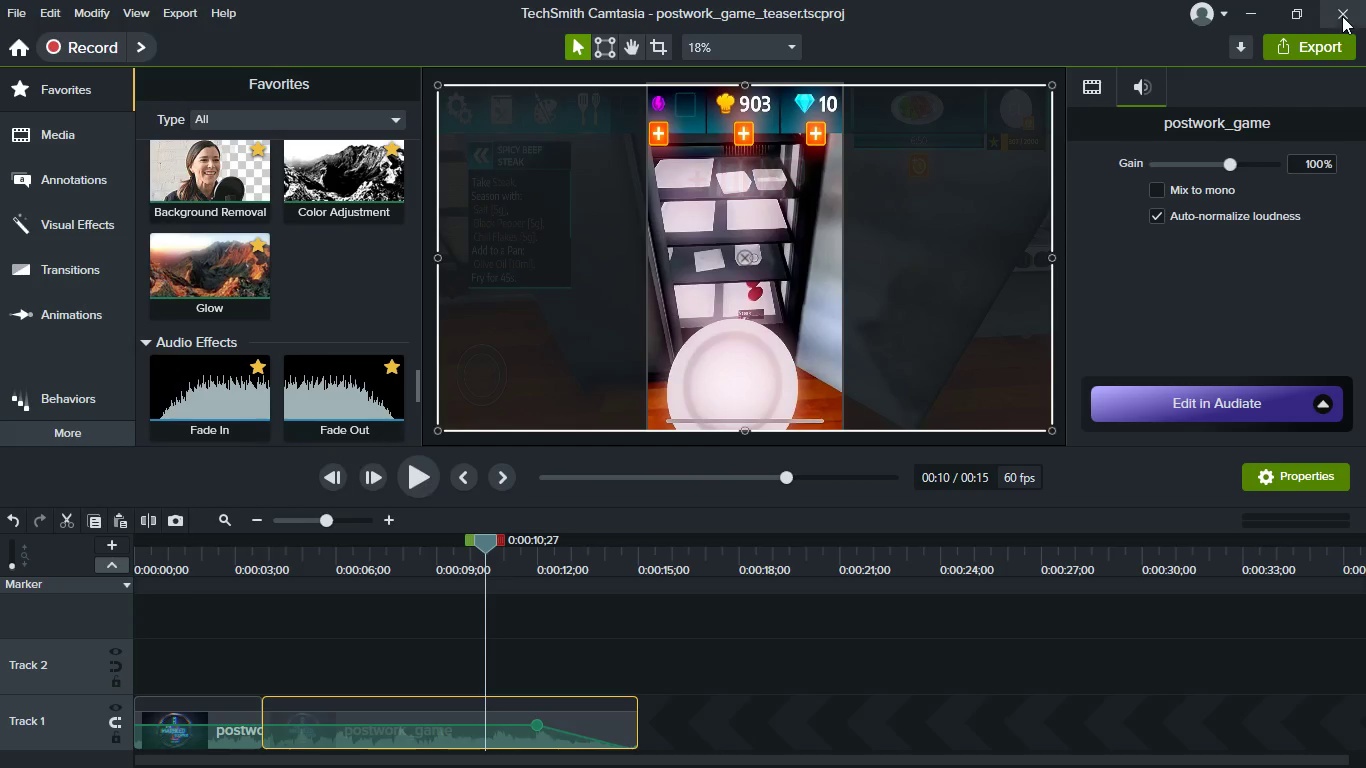 
left_click([1330, 42])
 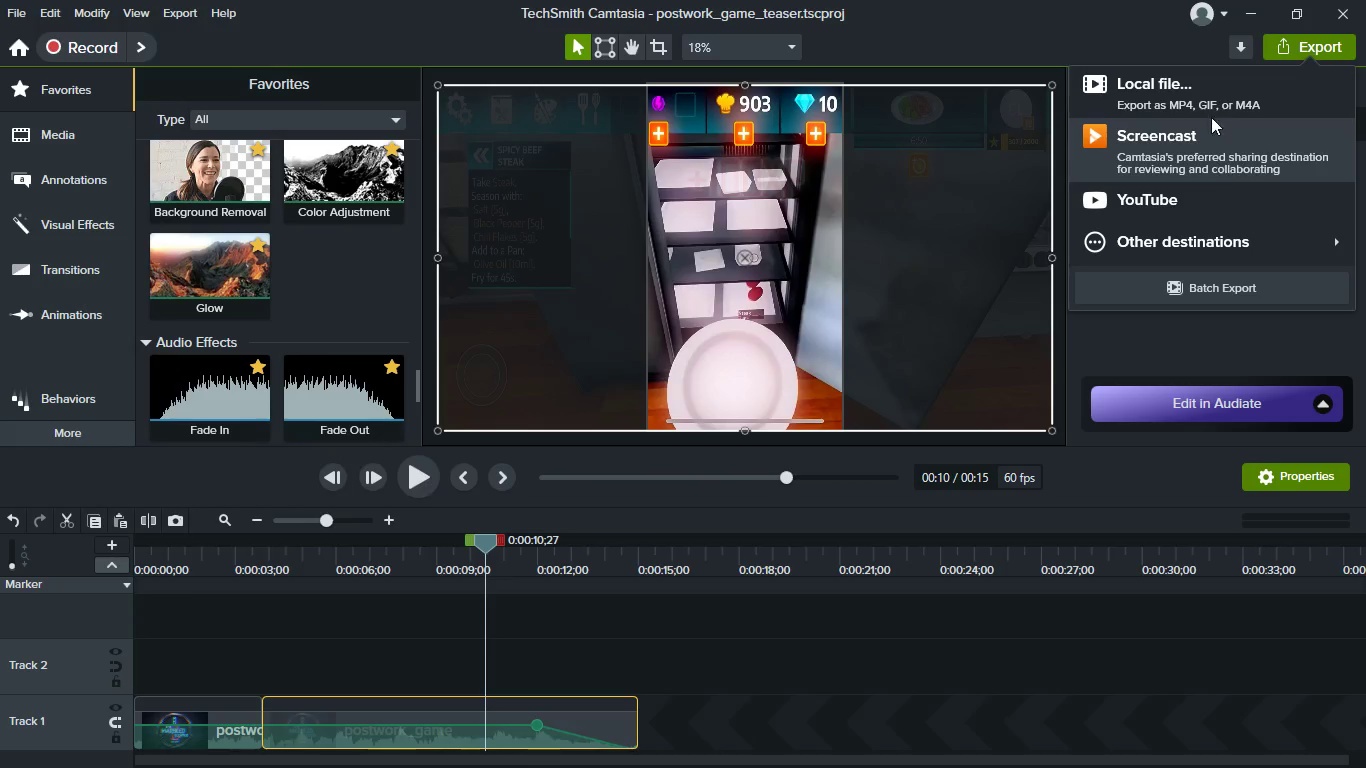 
left_click([1205, 76])
 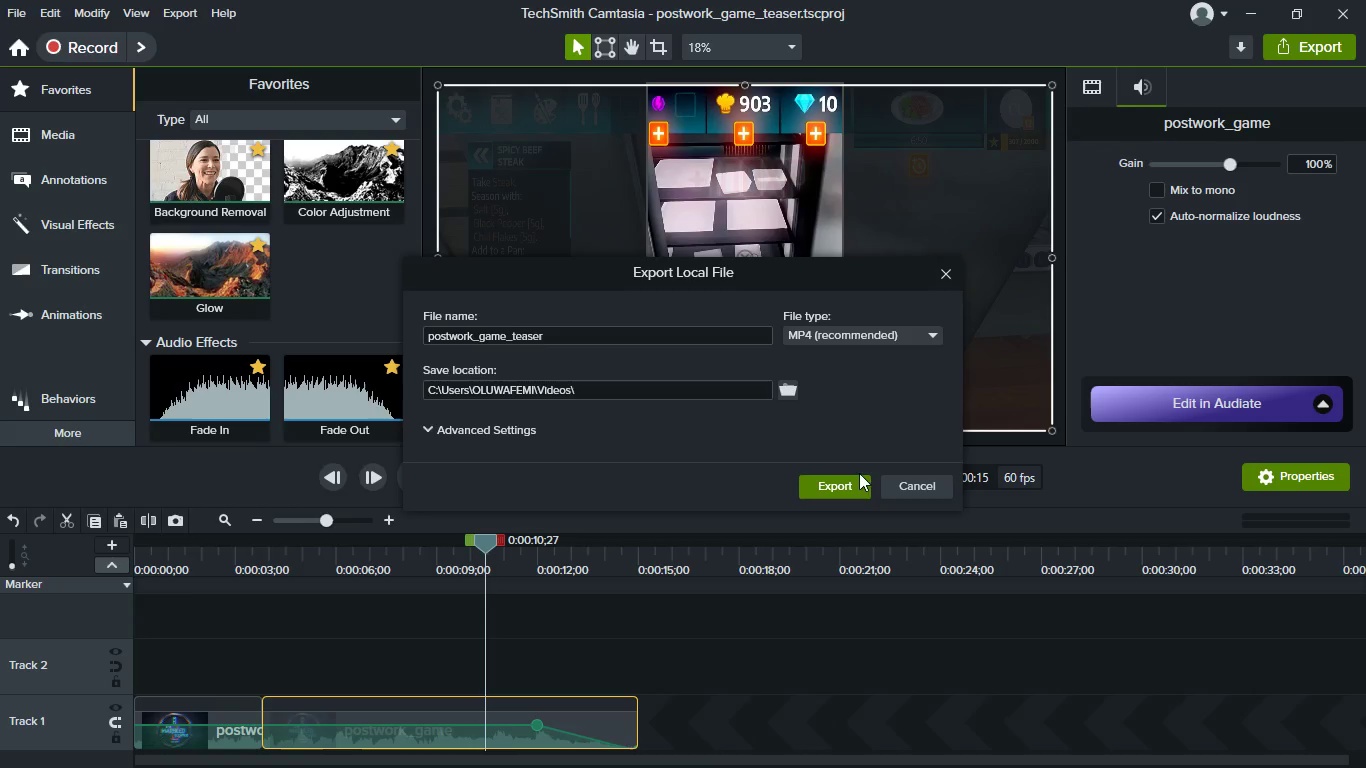 
left_click([852, 490])
 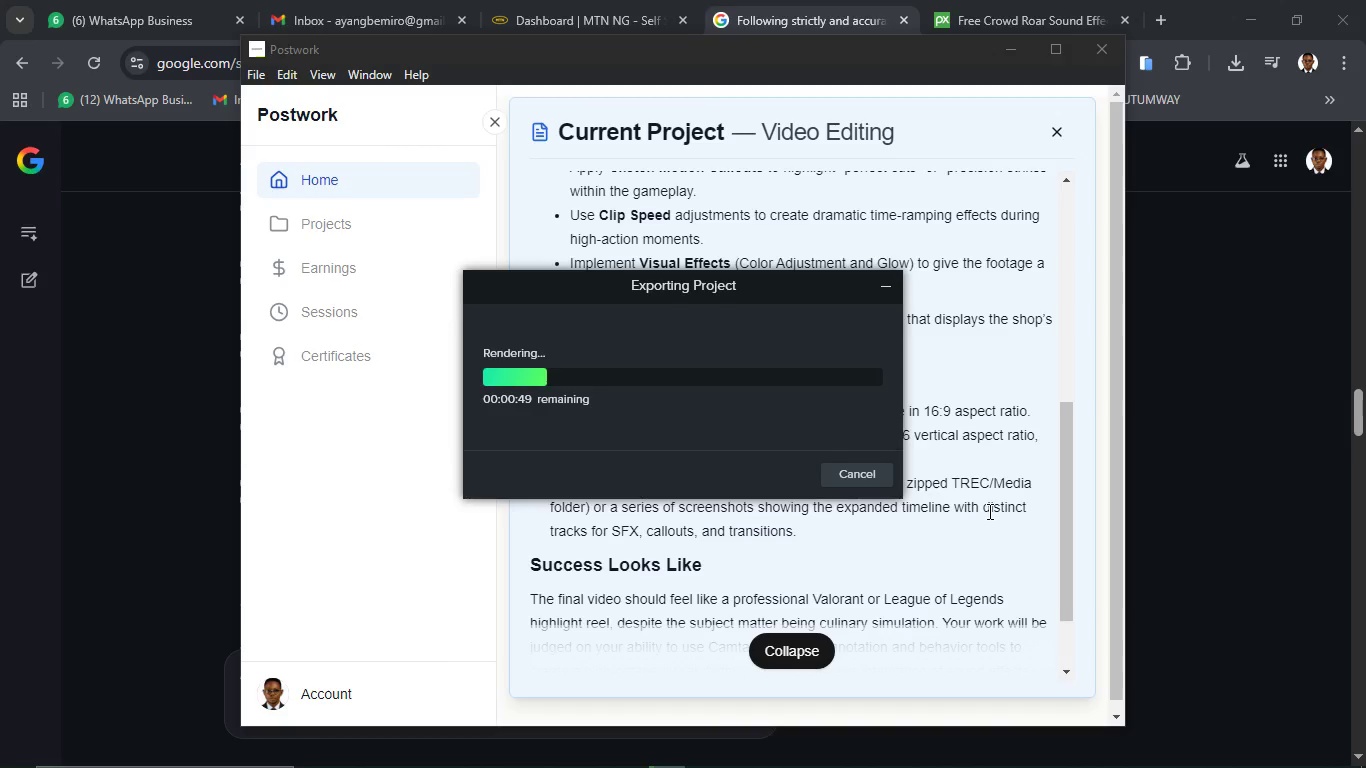 
wait(18.33)
 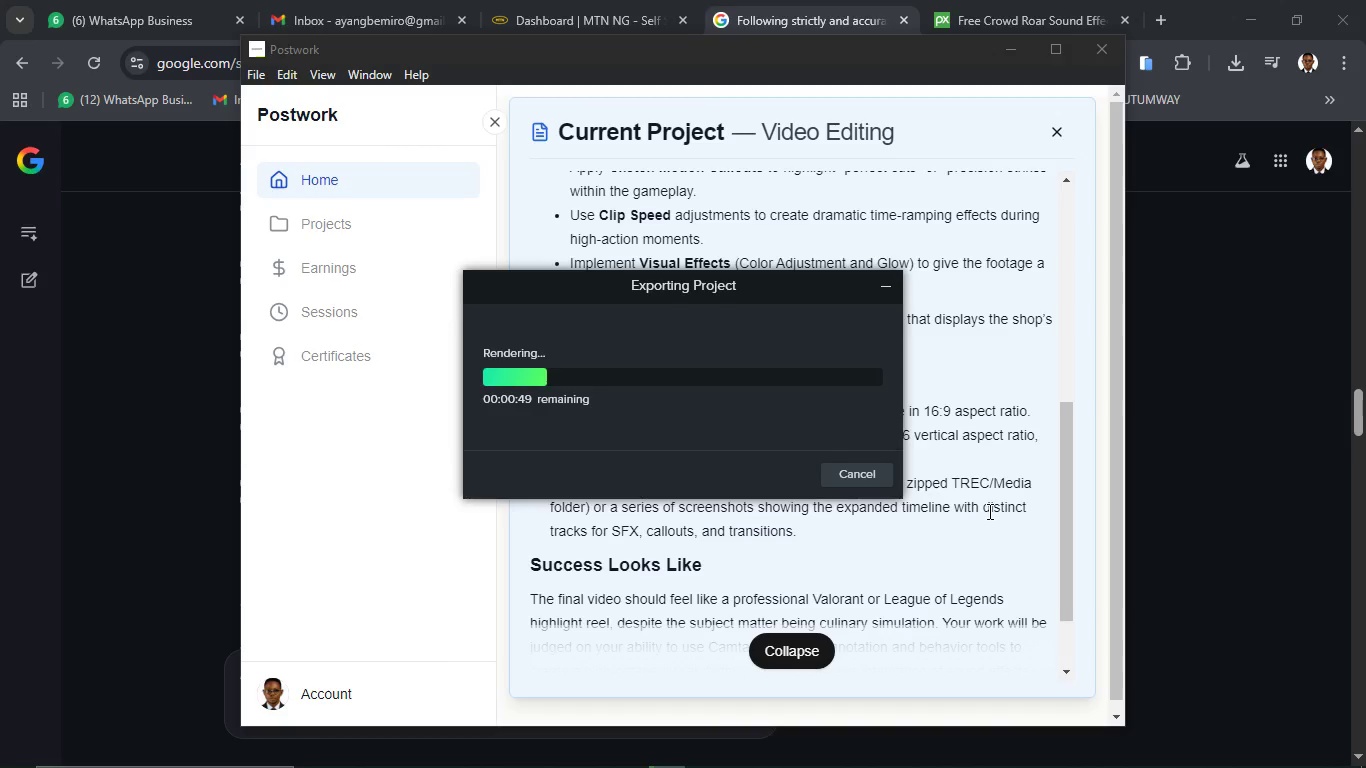 
left_click_drag(start_coordinate=[728, 281], to_coordinate=[267, 412])
 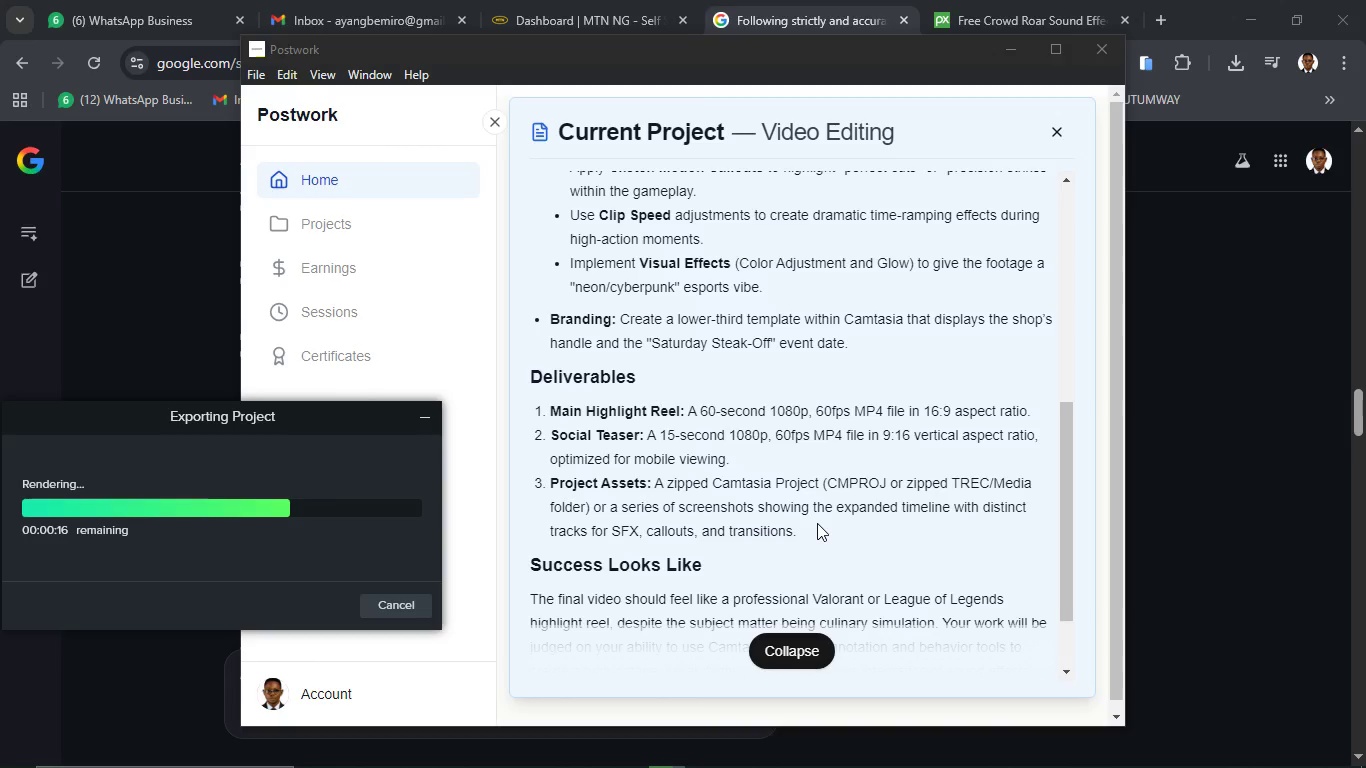 
wait(18.3)
 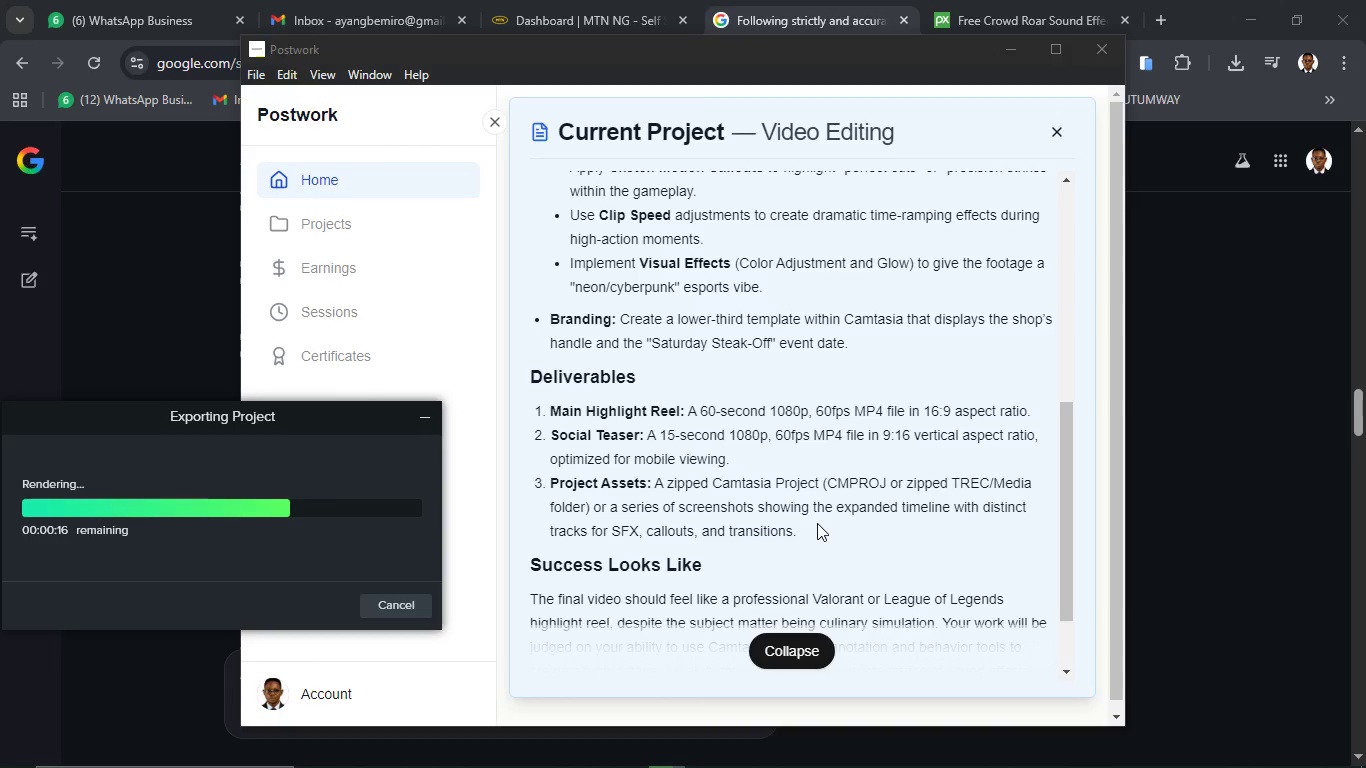 
left_click([791, 646])
 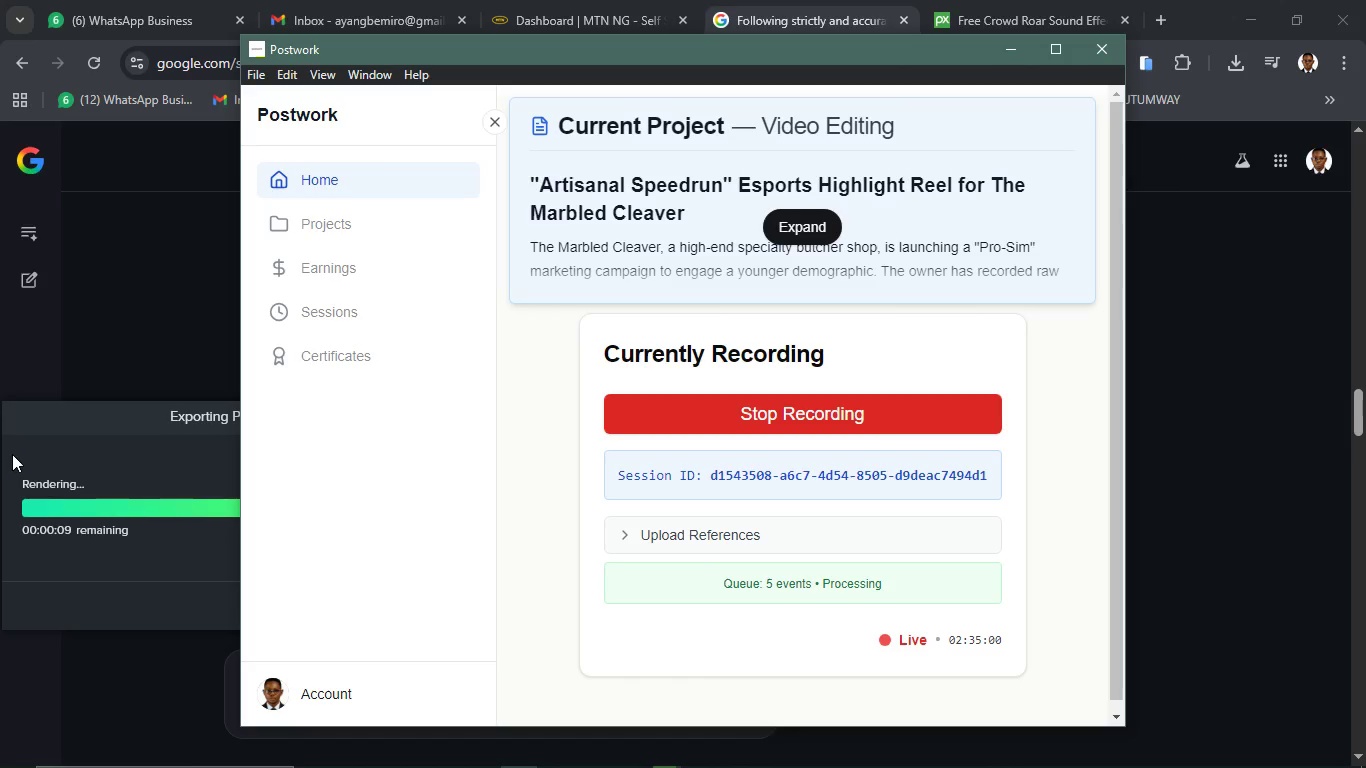 
left_click_drag(start_coordinate=[44, 425], to_coordinate=[450, 346])
 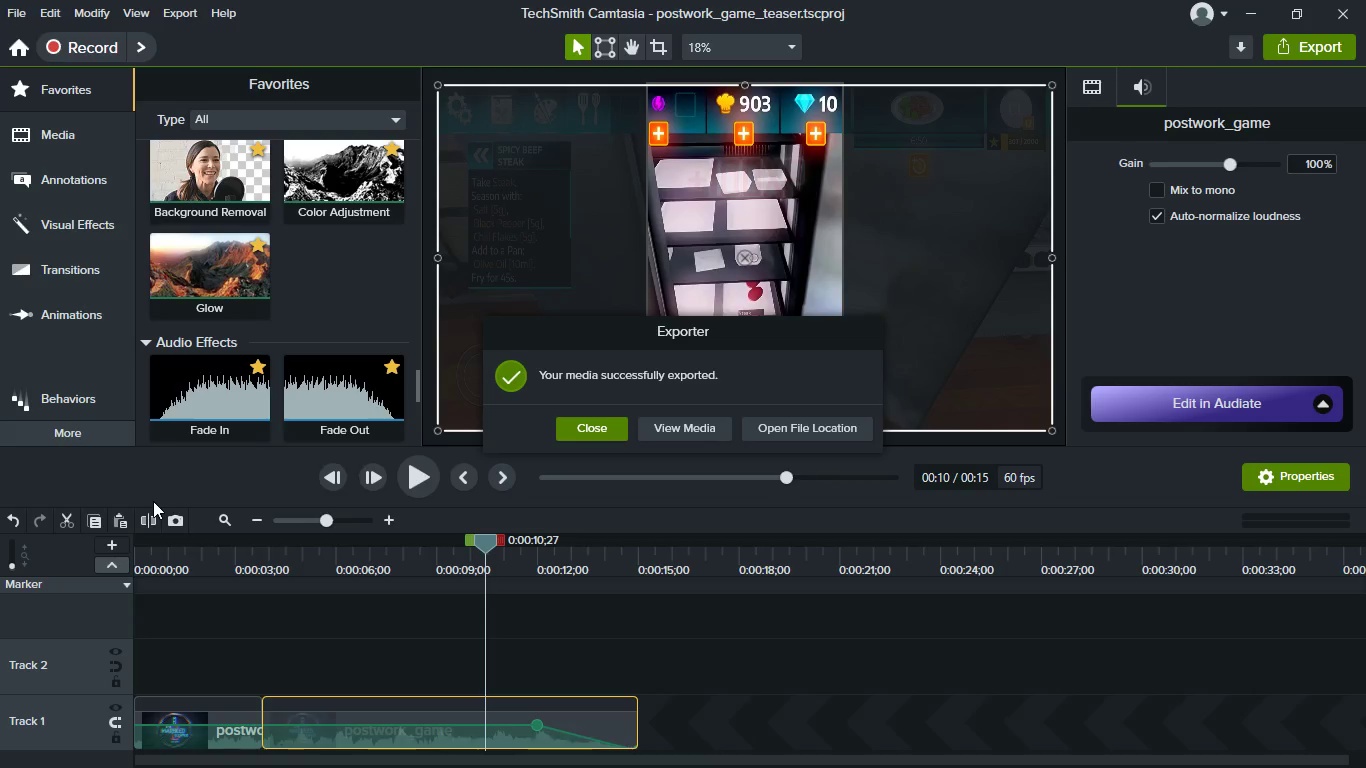 
wait(13.61)
 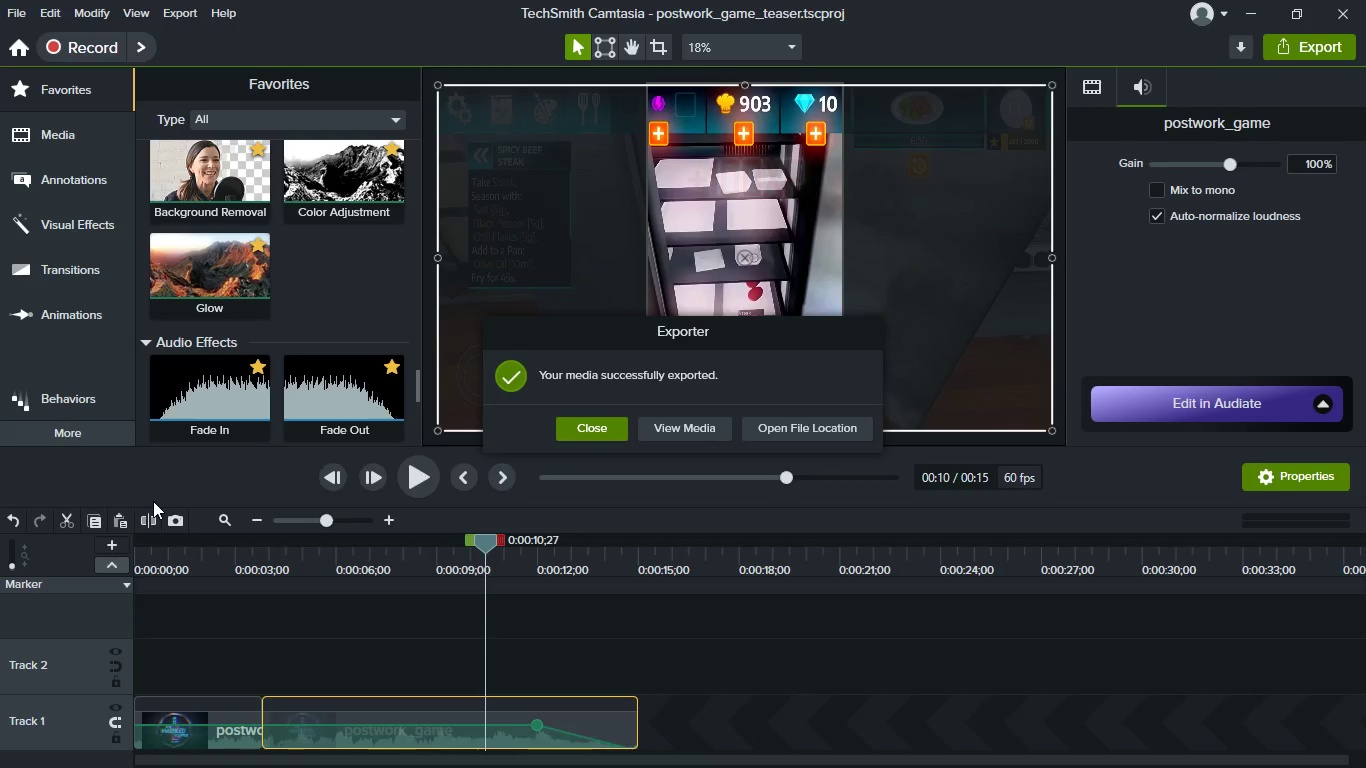 
left_click([617, 433])
 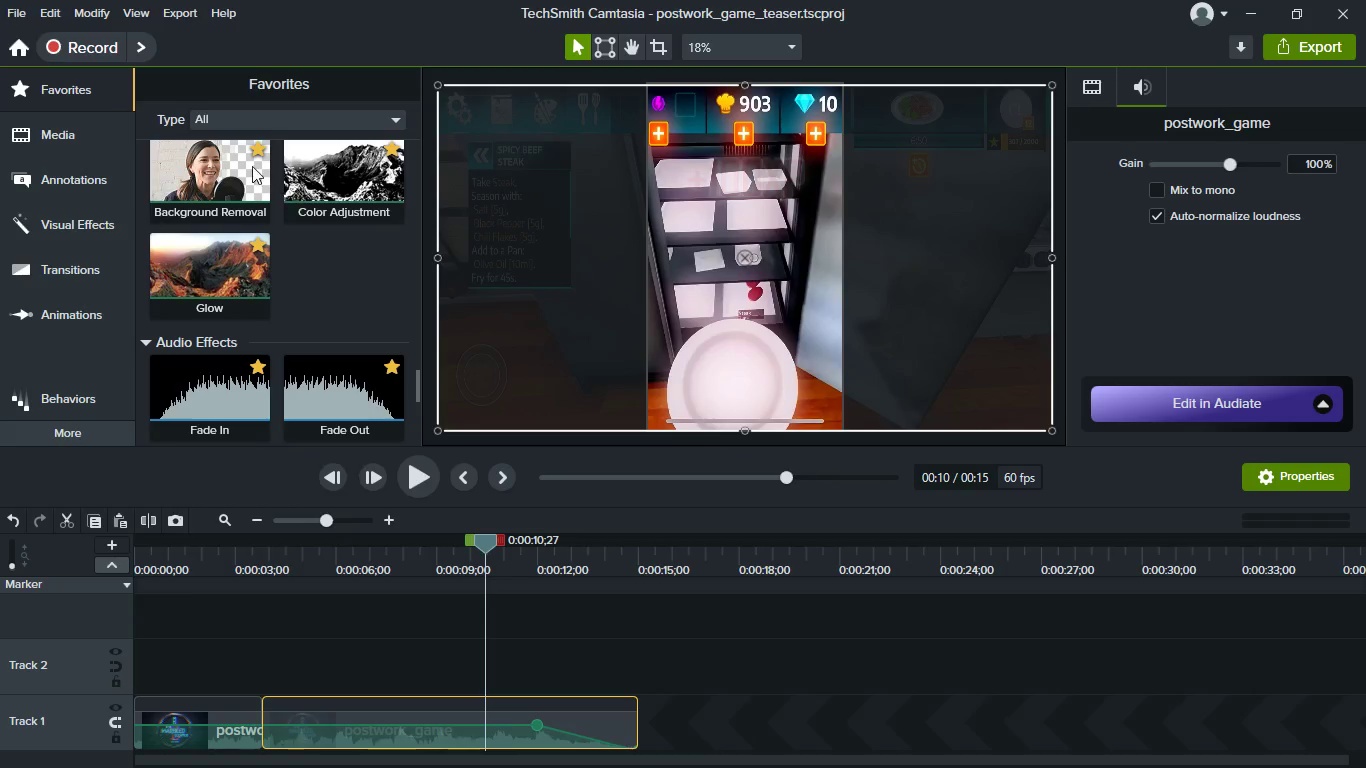 
left_click([20, 1])
 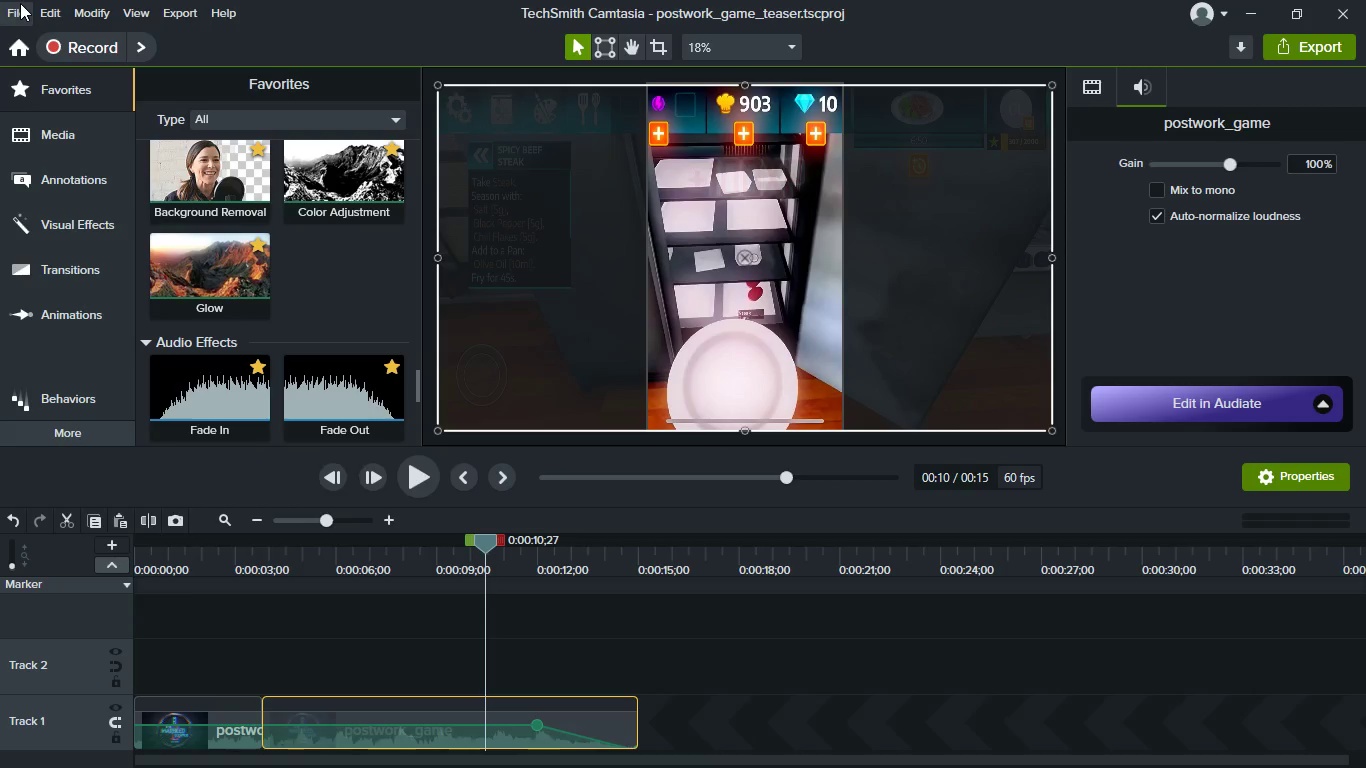 
left_click([20, 3])
 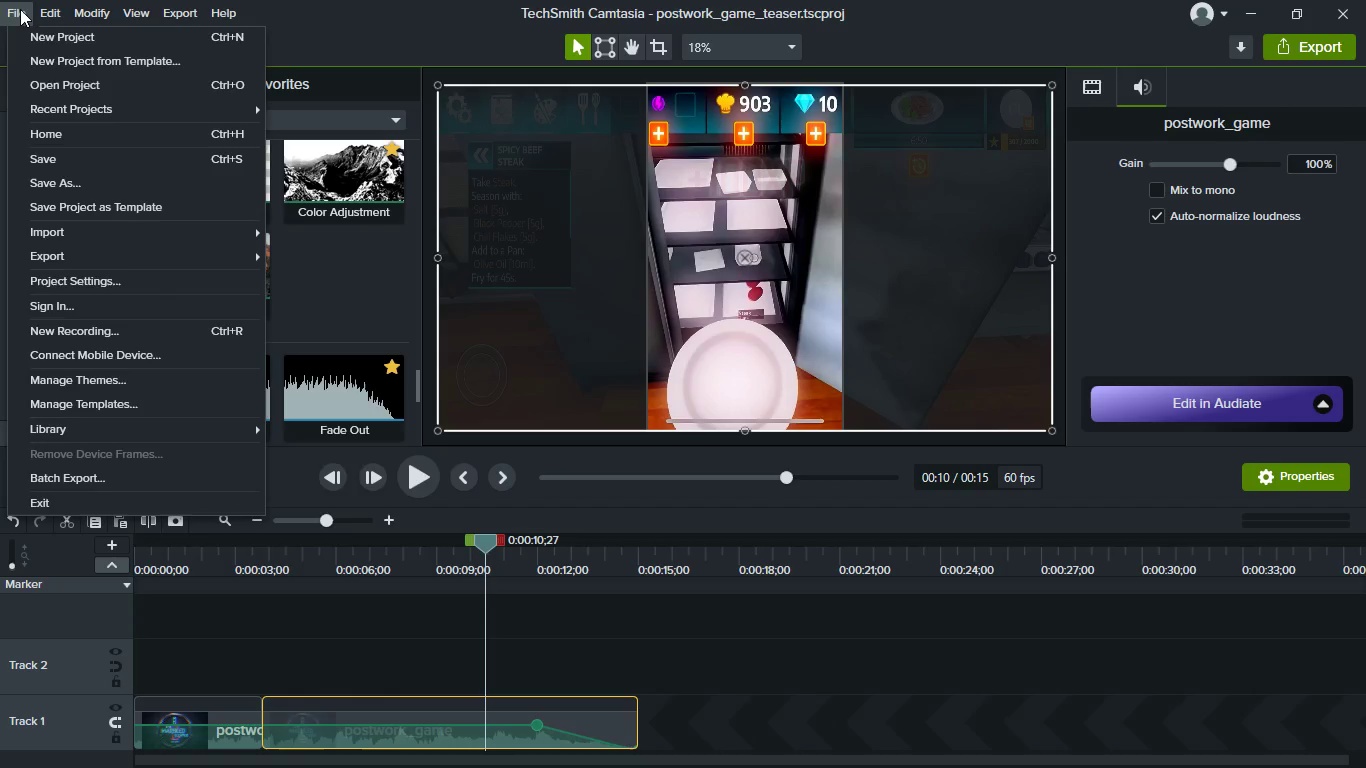 
wait(8.44)
 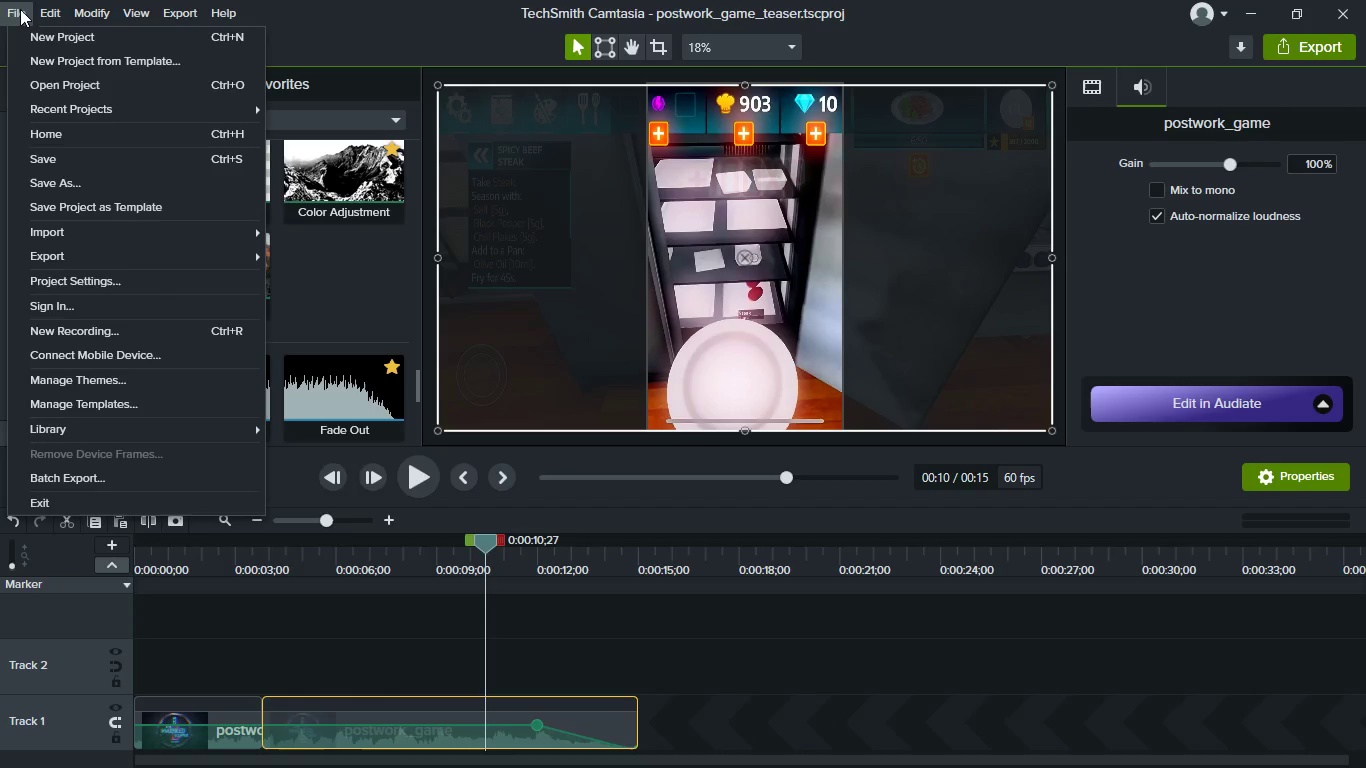 
left_click([328, 258])
 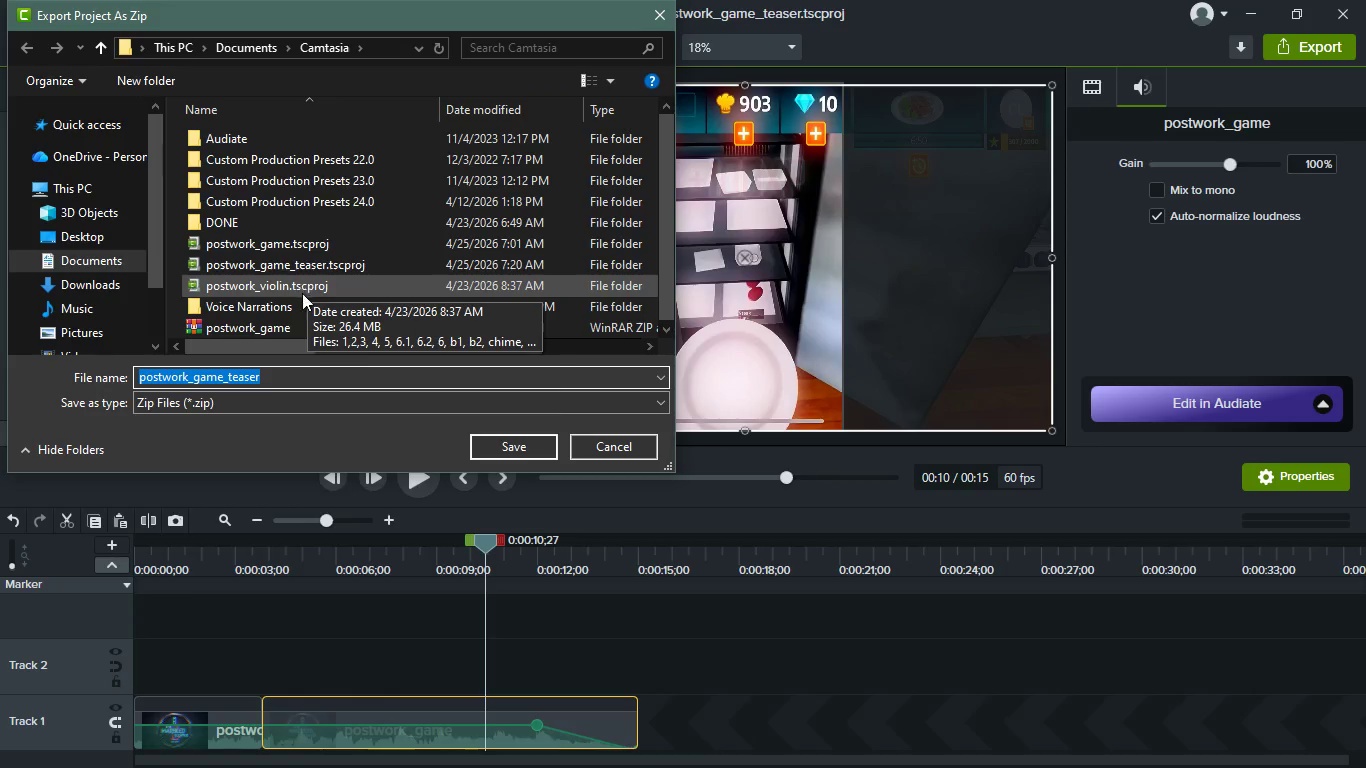 